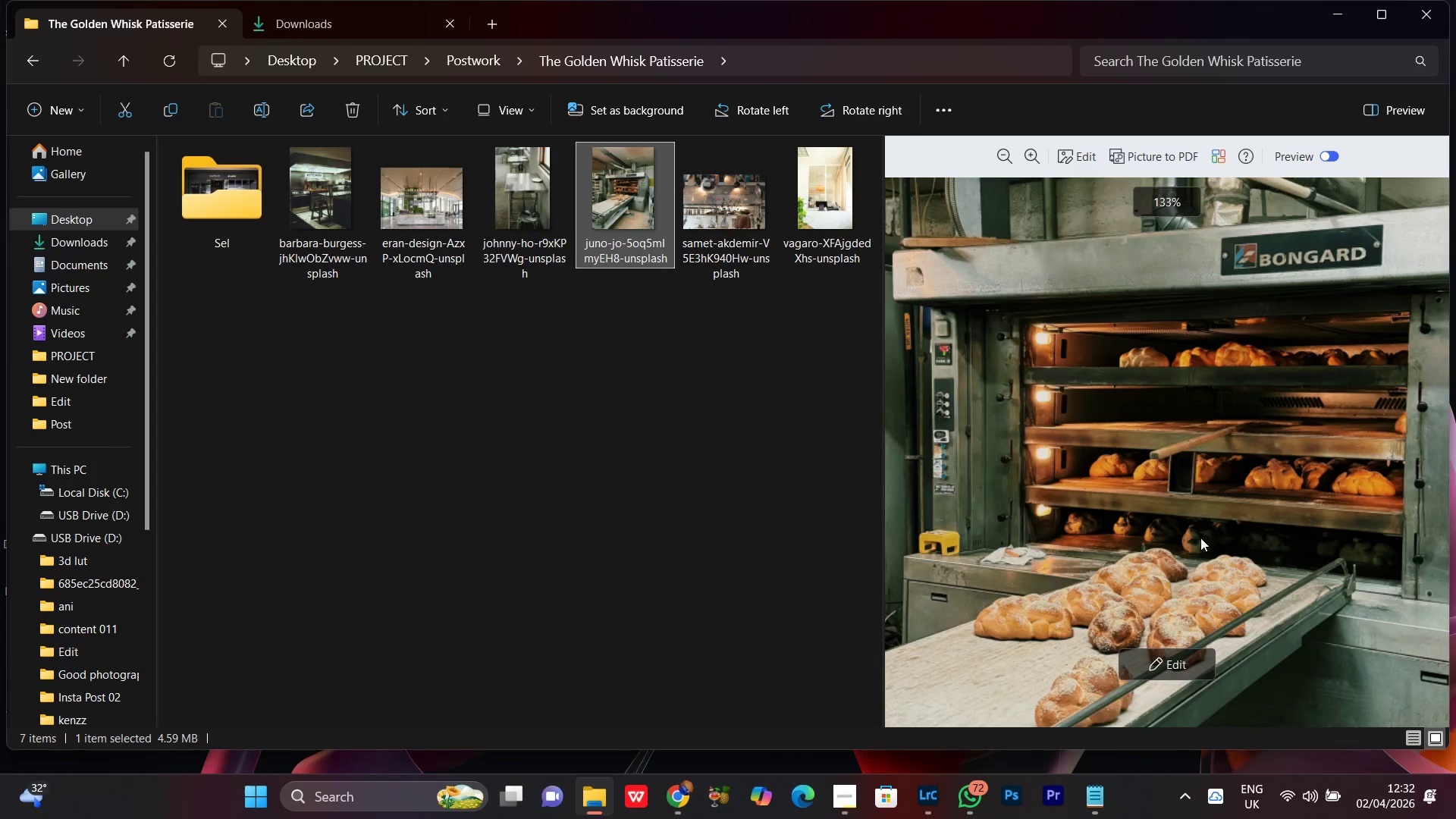 
scroll: coordinate [1246, 391], scroll_direction: down, amount: 6.0
 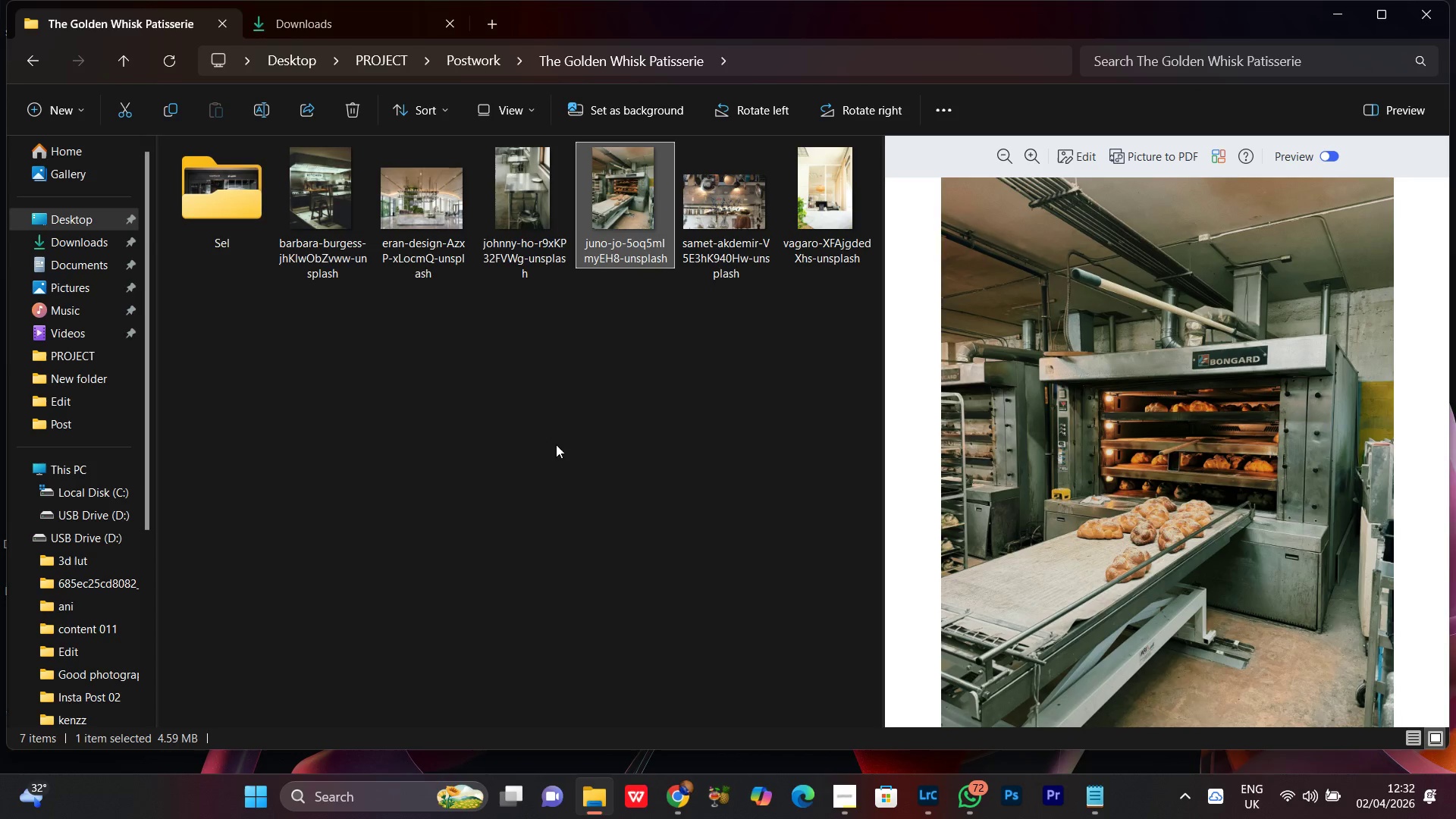 
left_click([746, 191])
 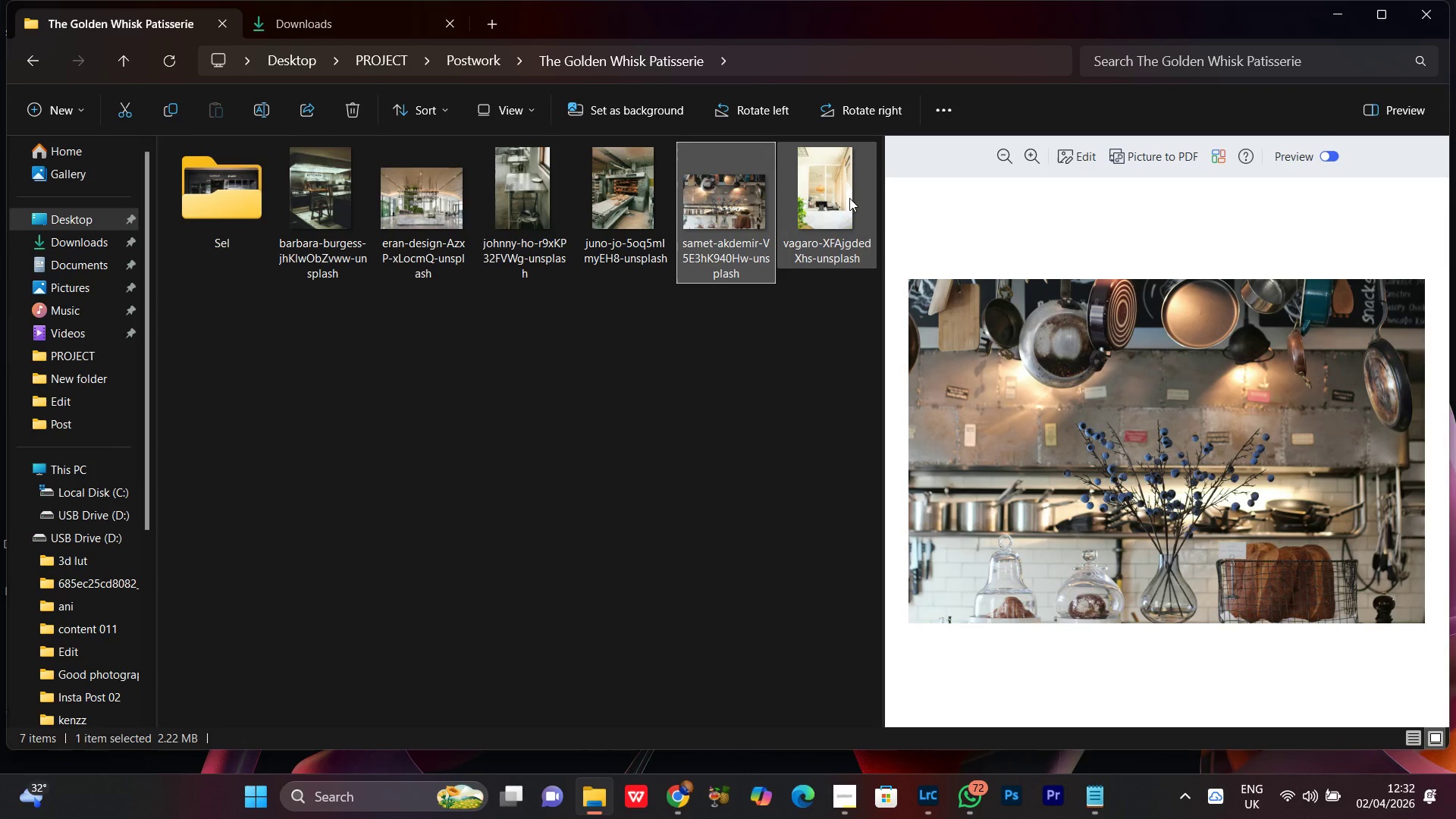 
left_click([839, 199])
 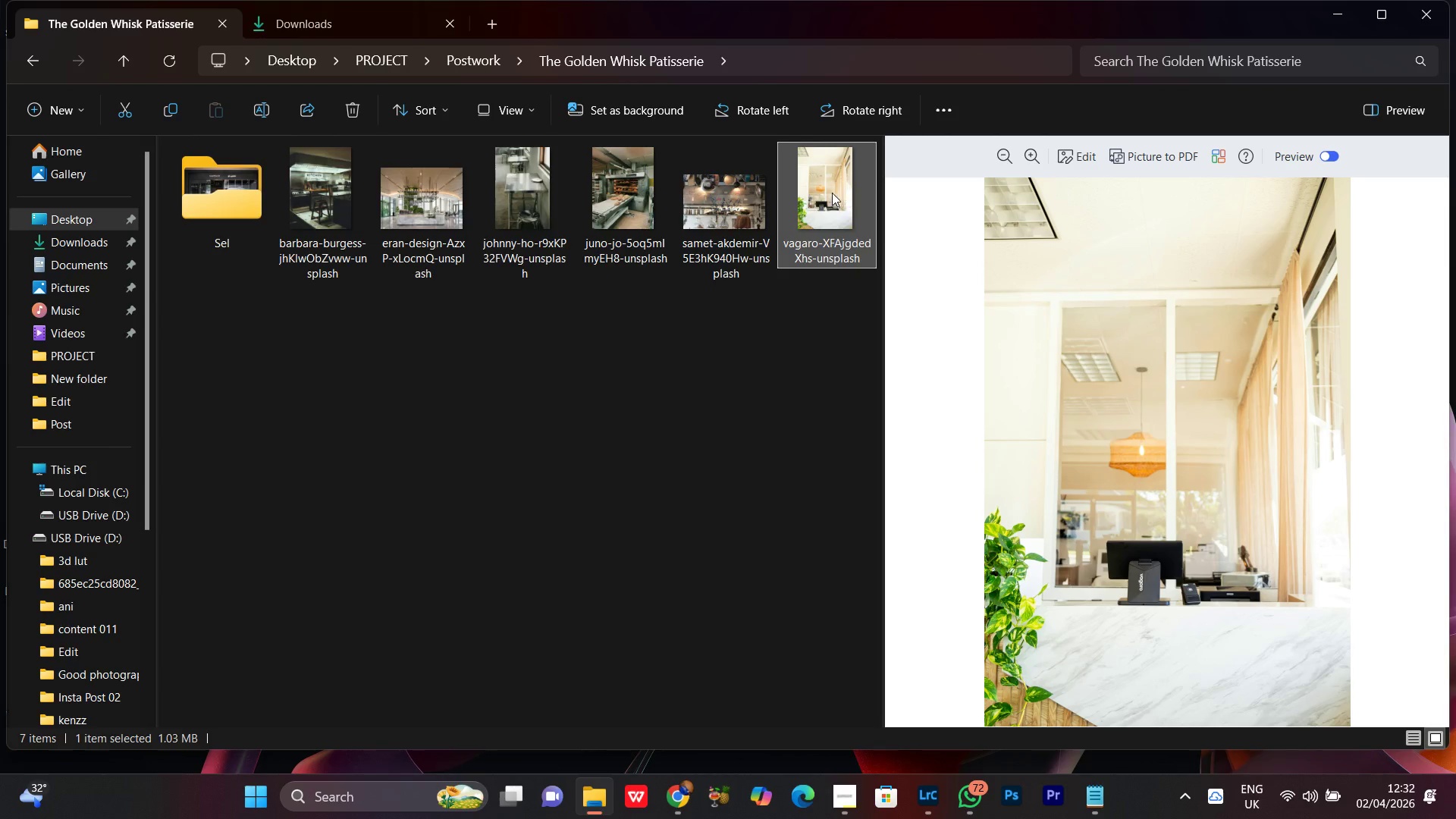 
left_click_drag(start_coordinate=[832, 193], to_coordinate=[221, 240])
 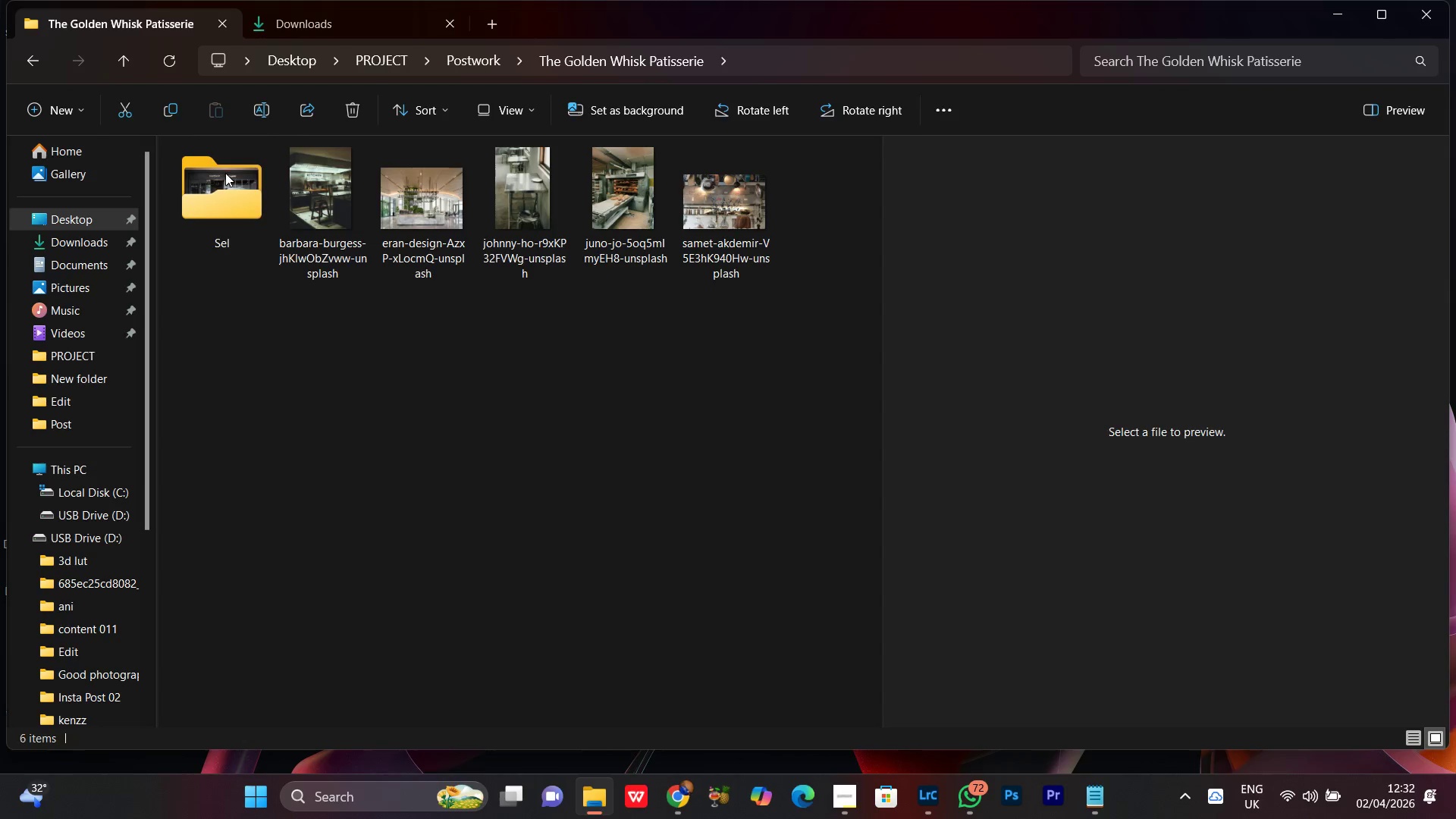 
double_click([225, 173])
 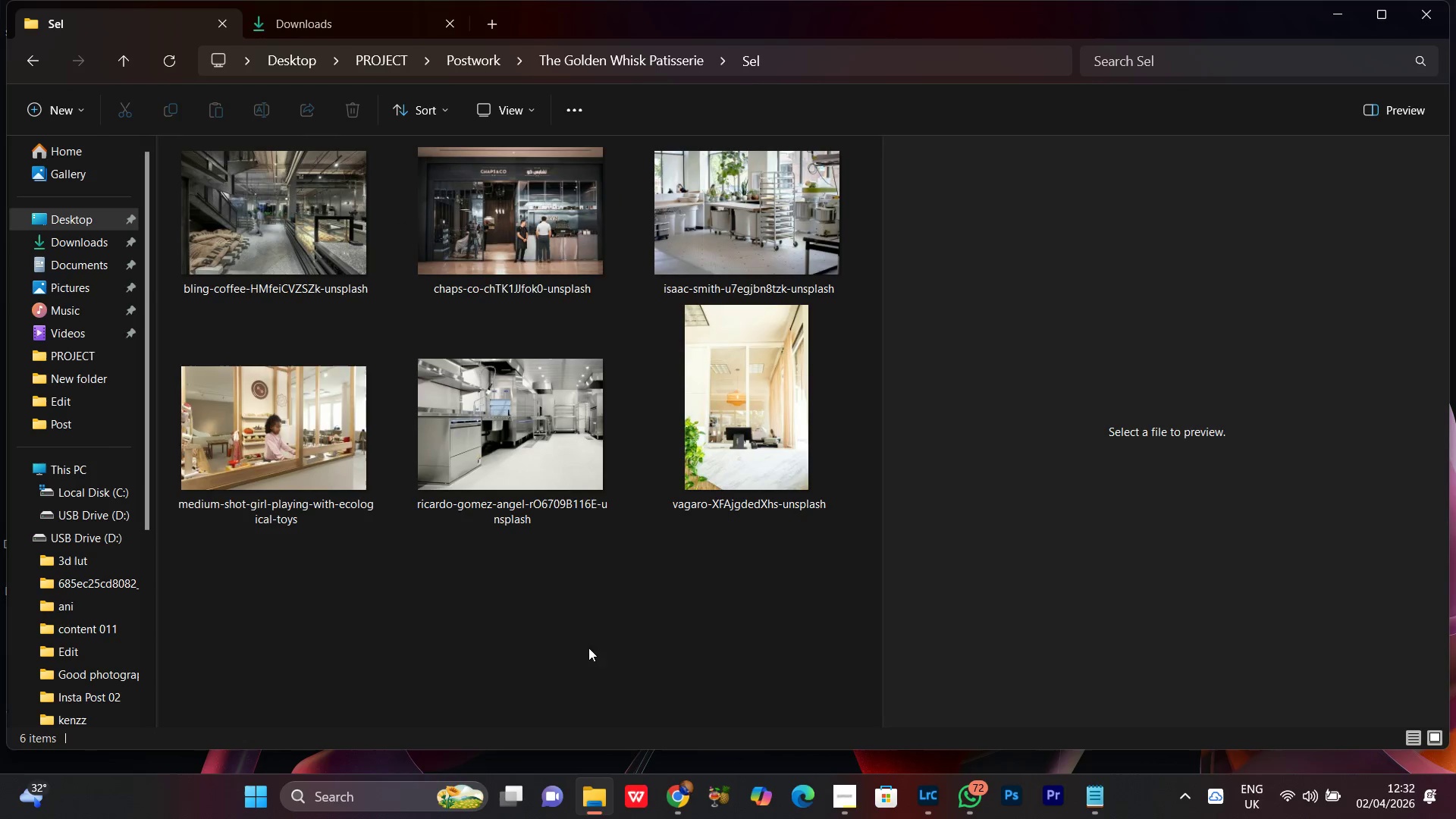 
left_click([566, 610])
 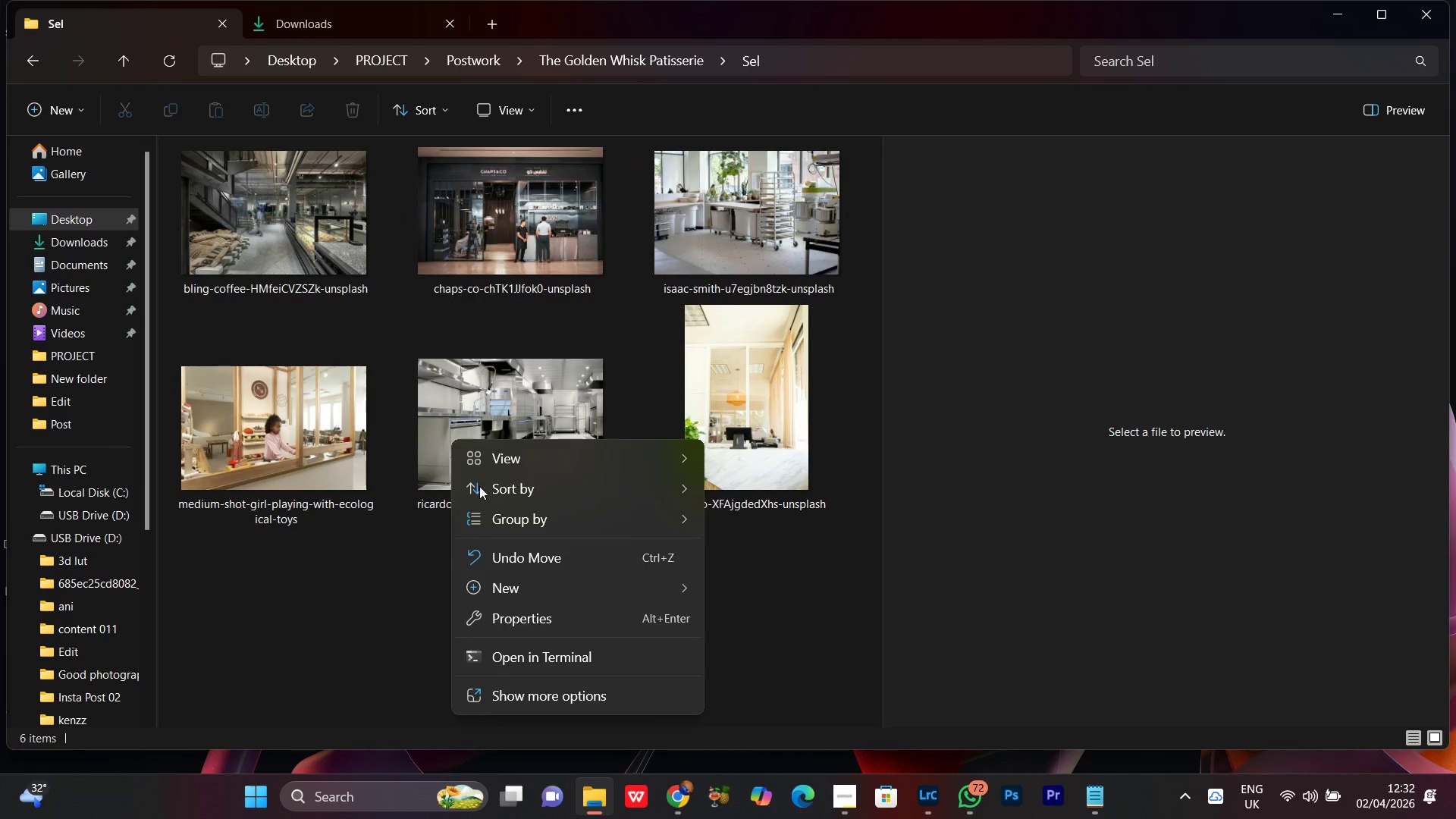 
left_click([538, 457])
 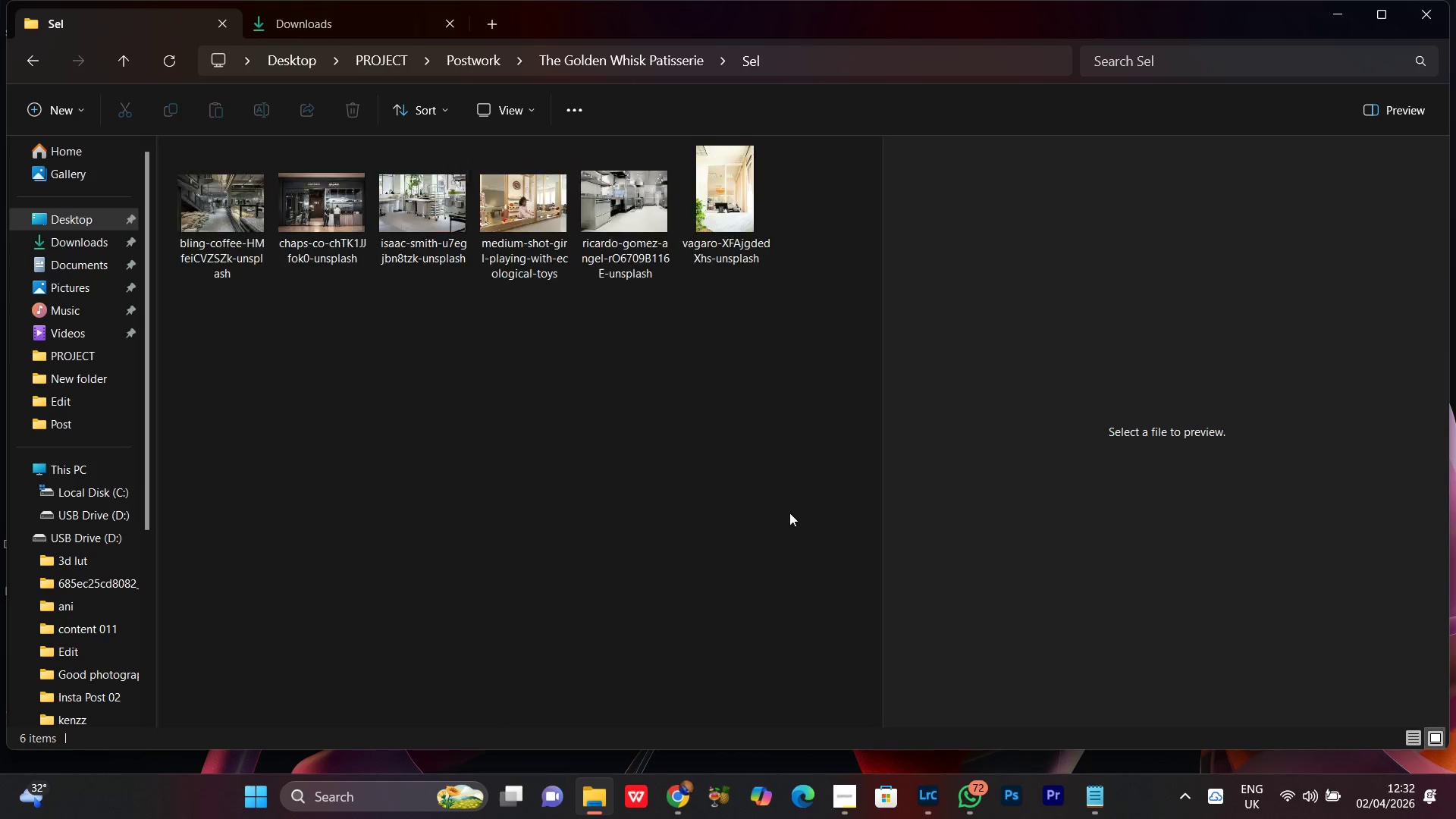 
double_click([664, 589])
 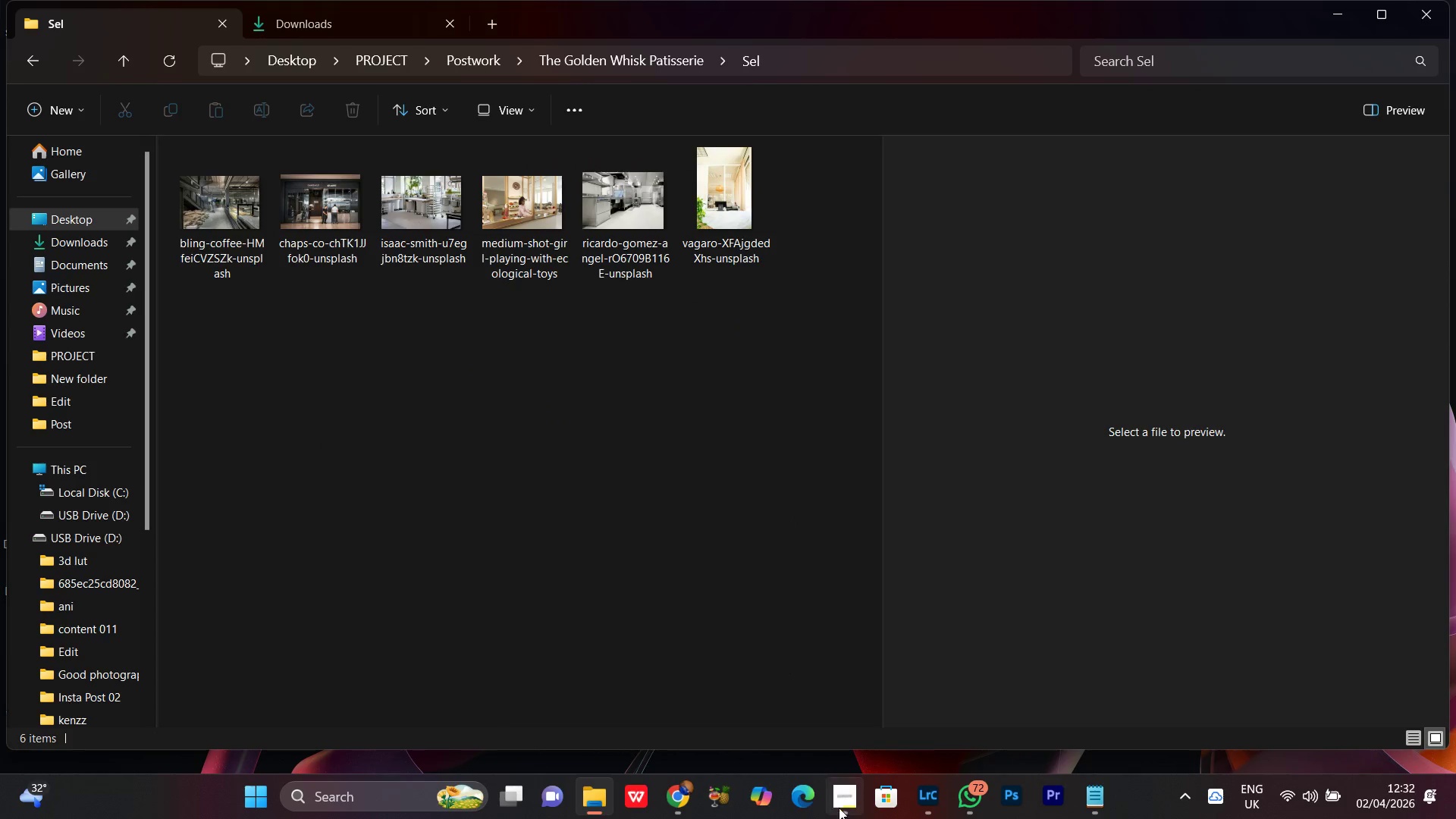 
left_click([840, 811])